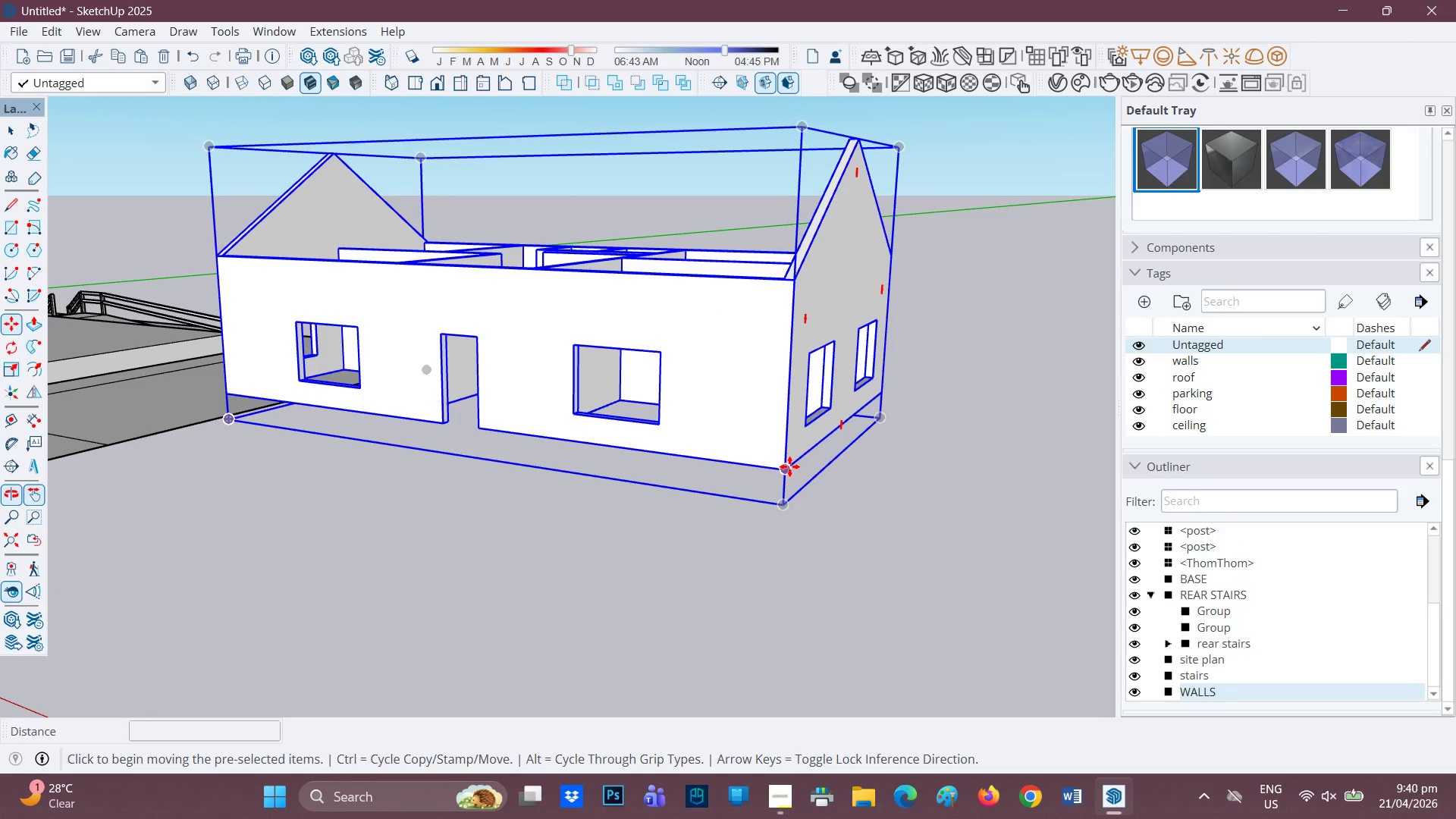 
scroll: coordinate [785, 458], scroll_direction: up, amount: 2.0
 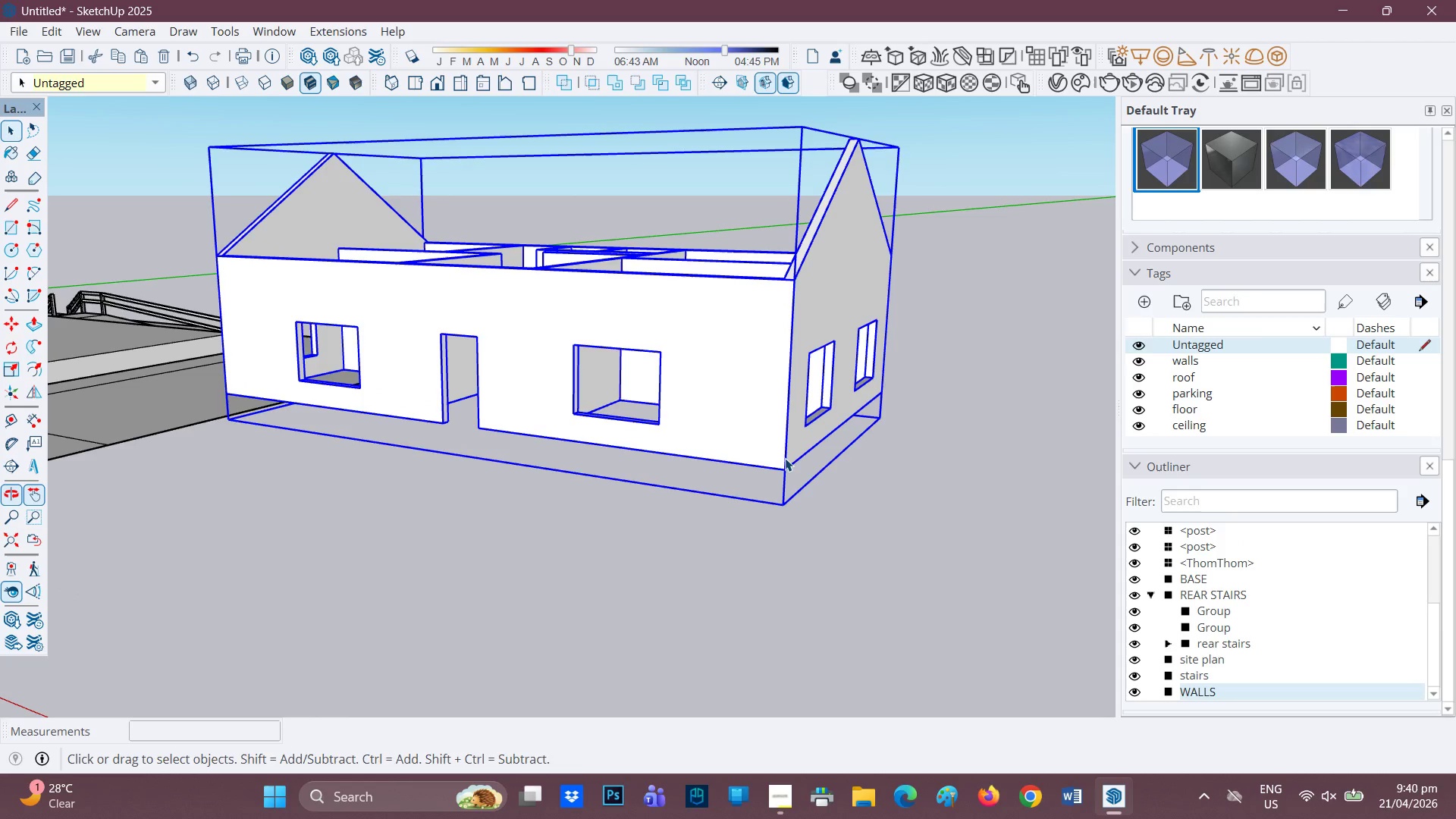 
scroll: coordinate [336, 374], scroll_direction: down, amount: 3.0
 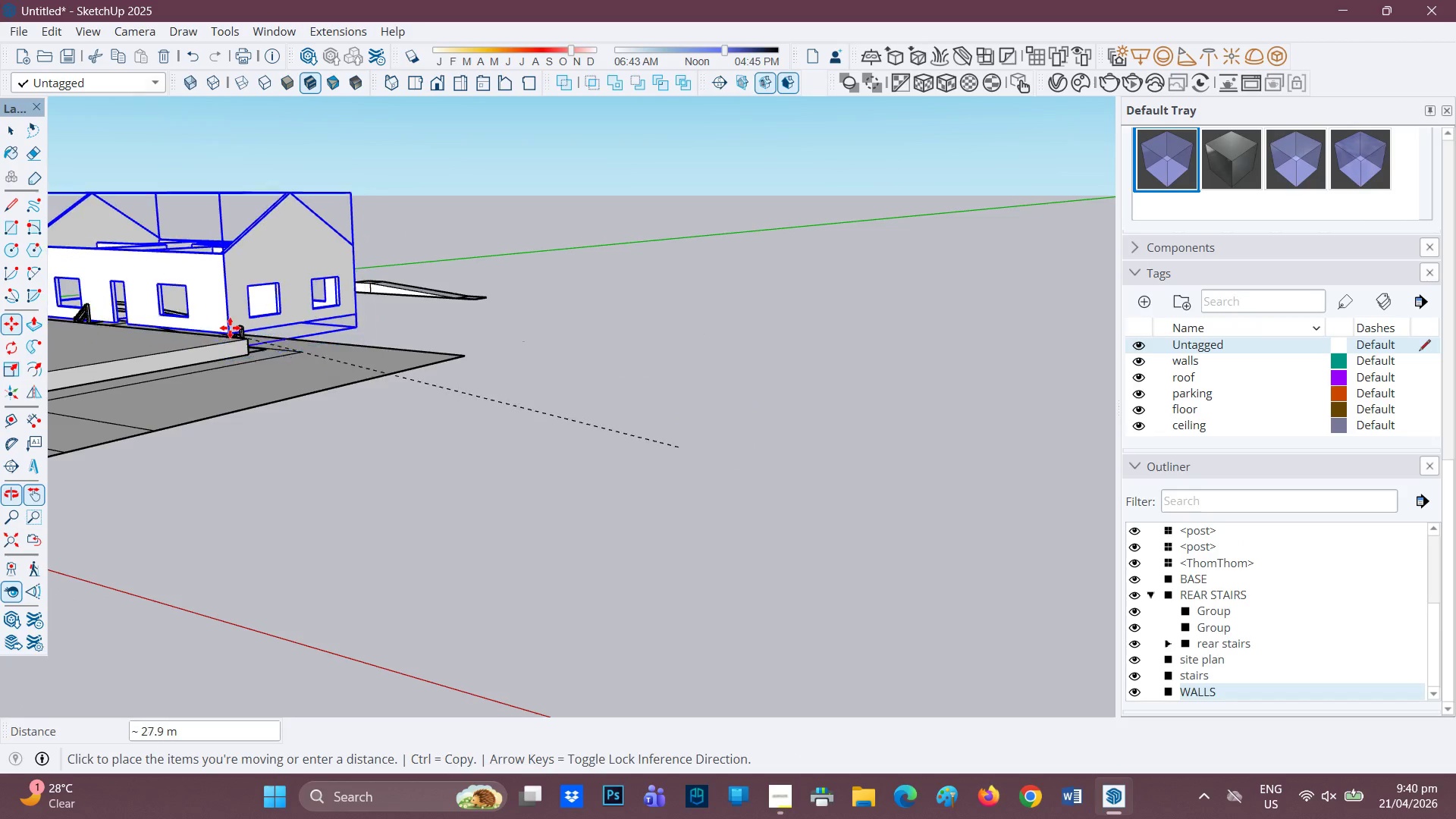 
key(H)
 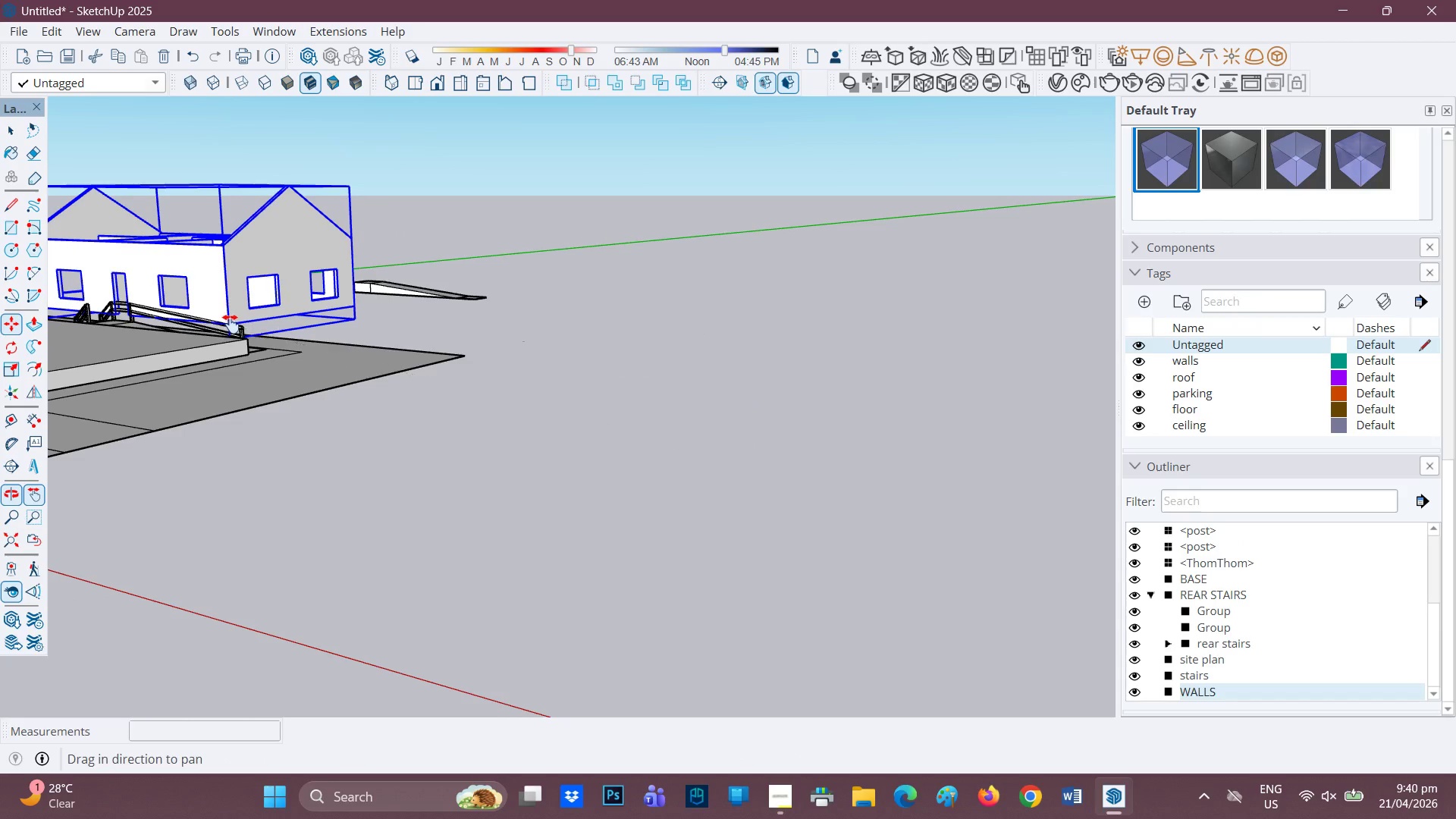 
left_click_drag(start_coordinate=[233, 325], to_coordinate=[601, 378])
 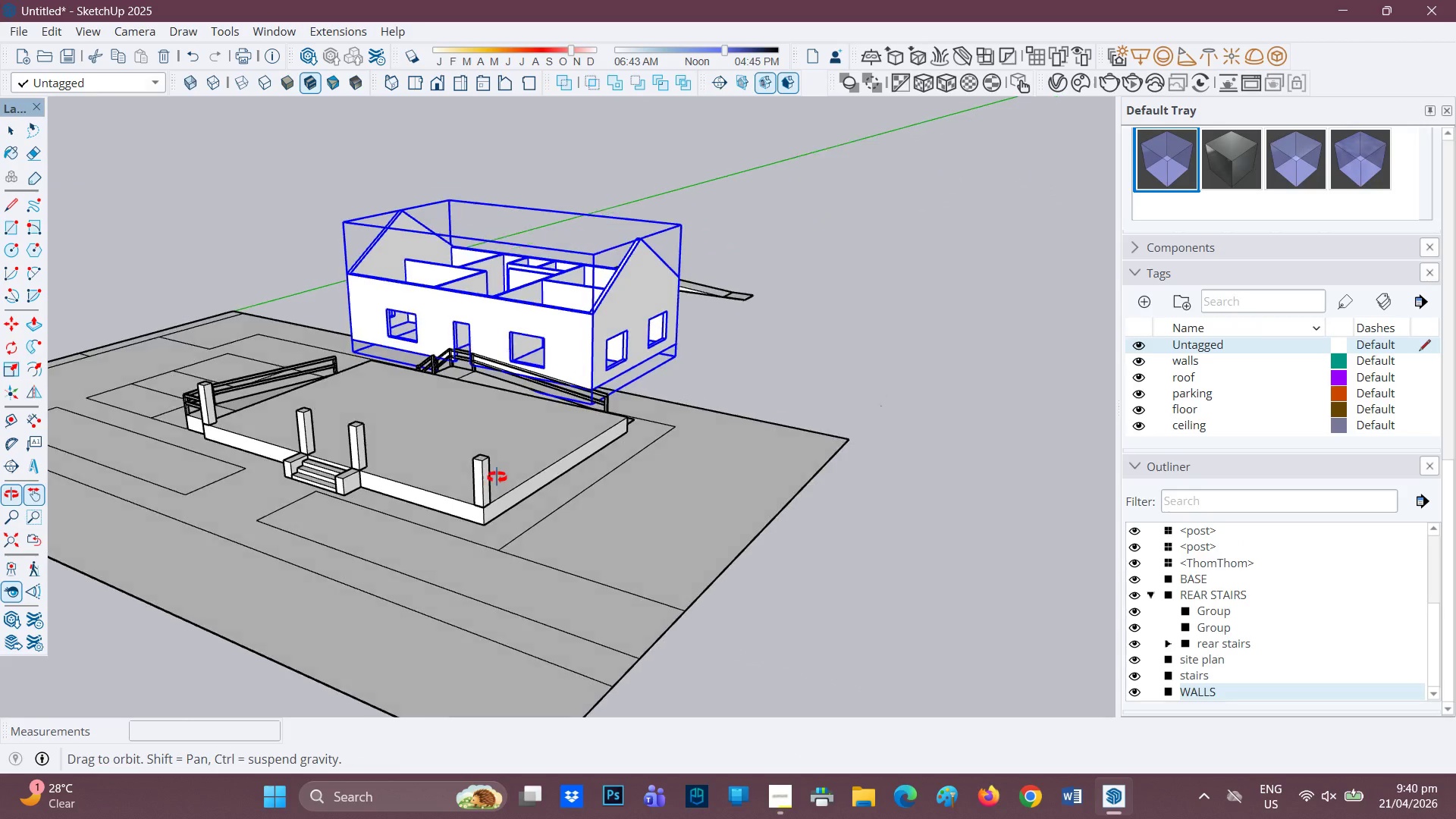 
scroll: coordinate [519, 479], scroll_direction: up, amount: 3.0
 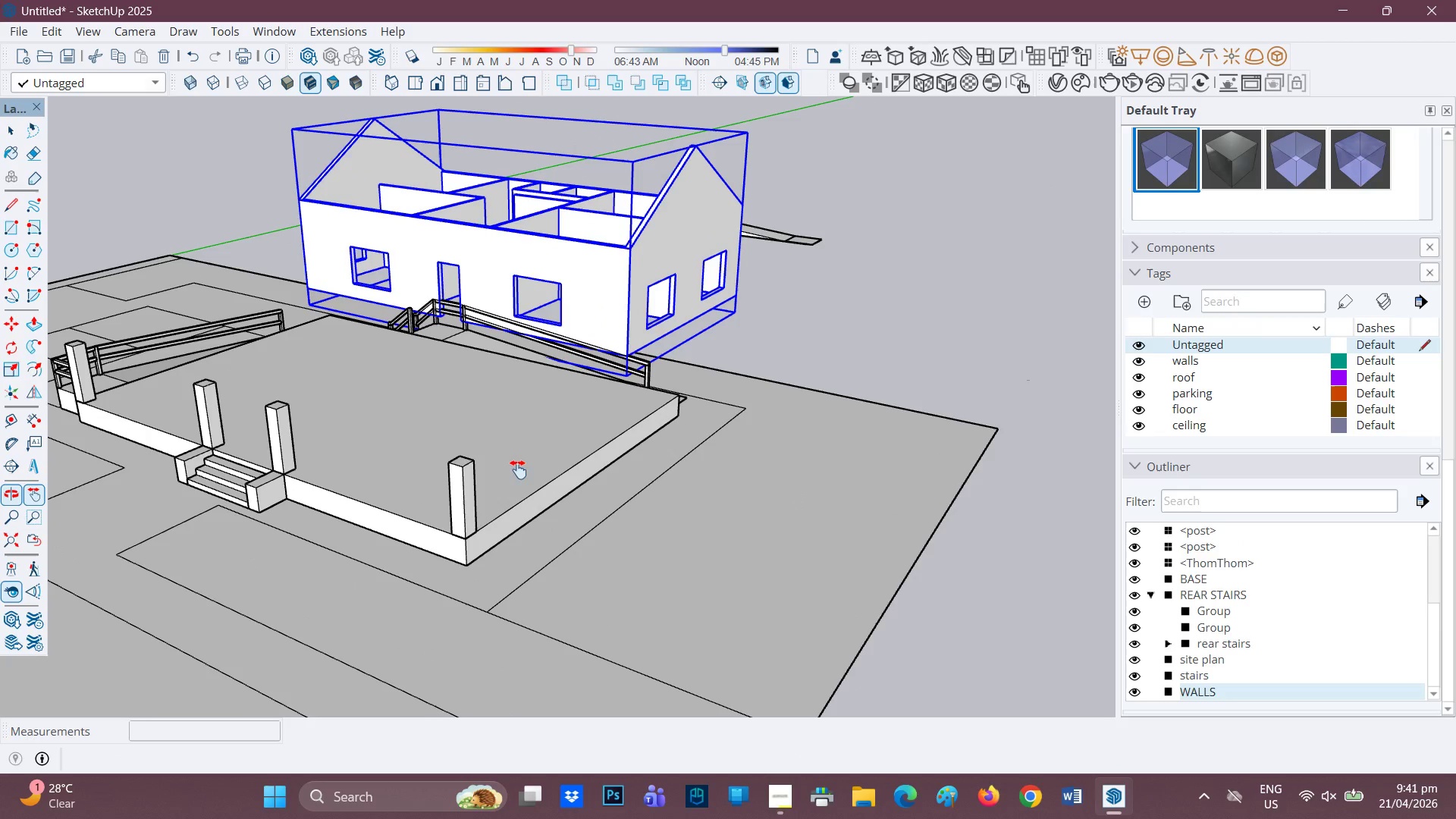 
key(Space)
 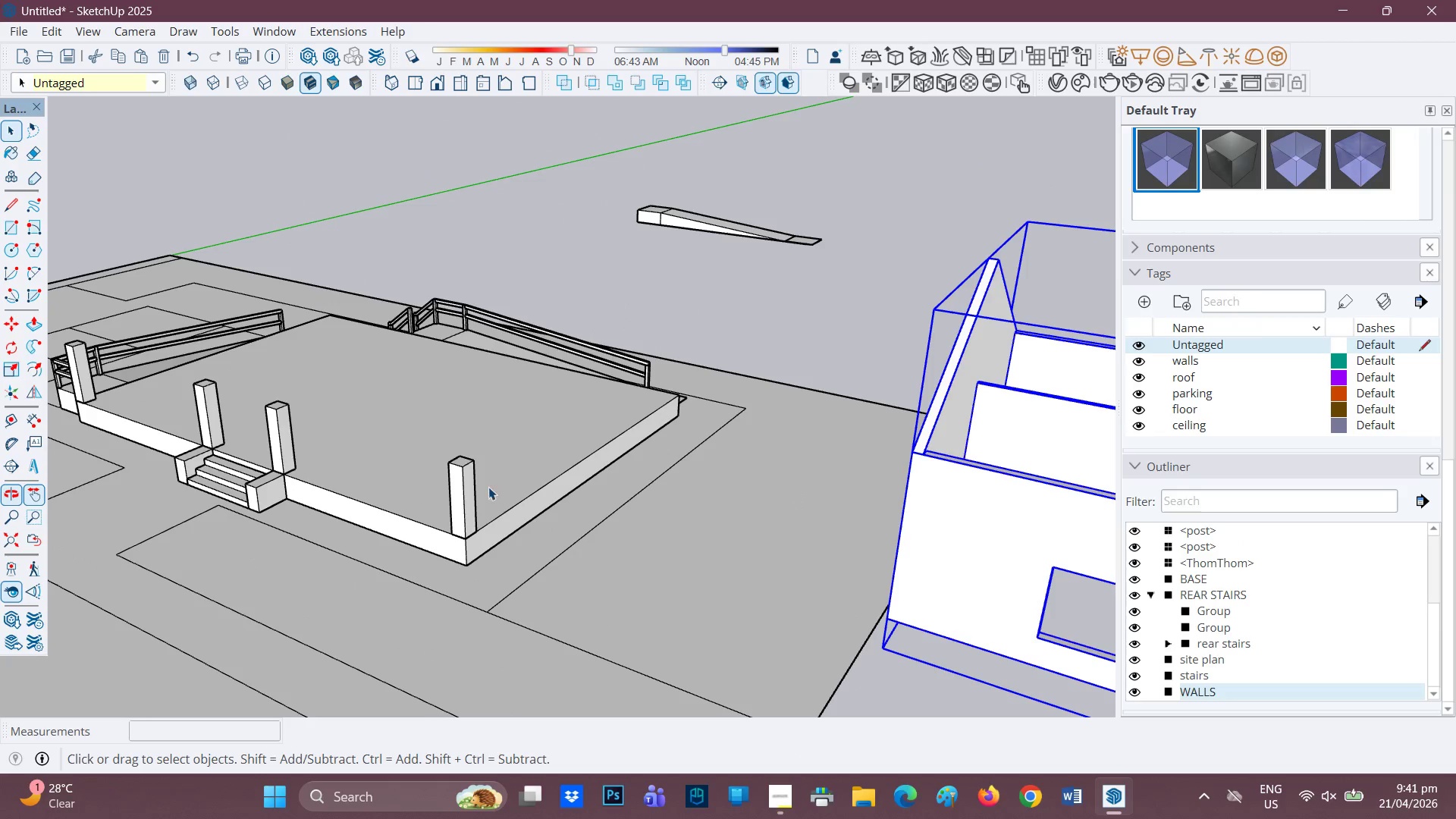 
scroll: coordinate [934, 500], scroll_direction: down, amount: 10.0
 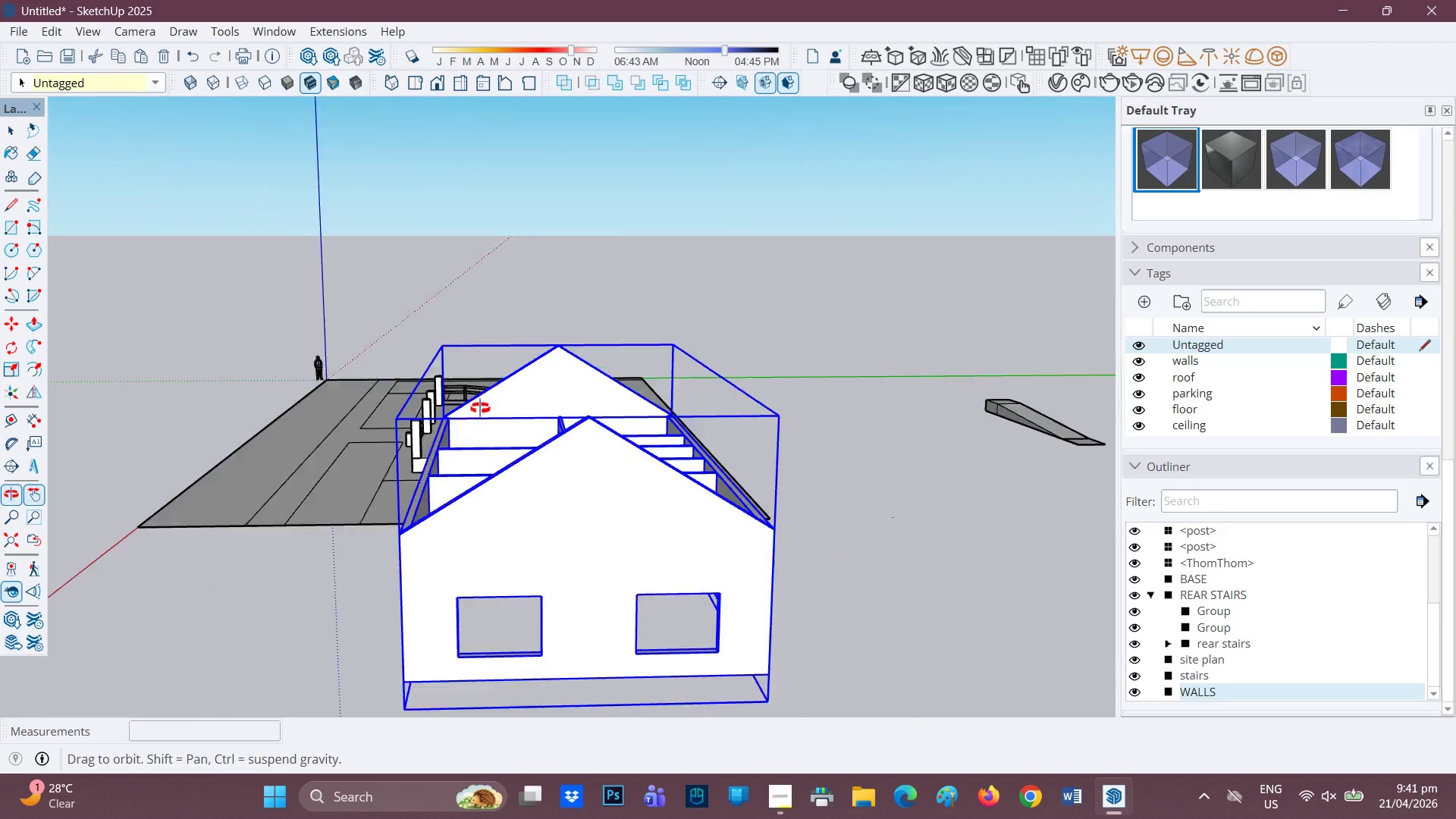 
key(M)
 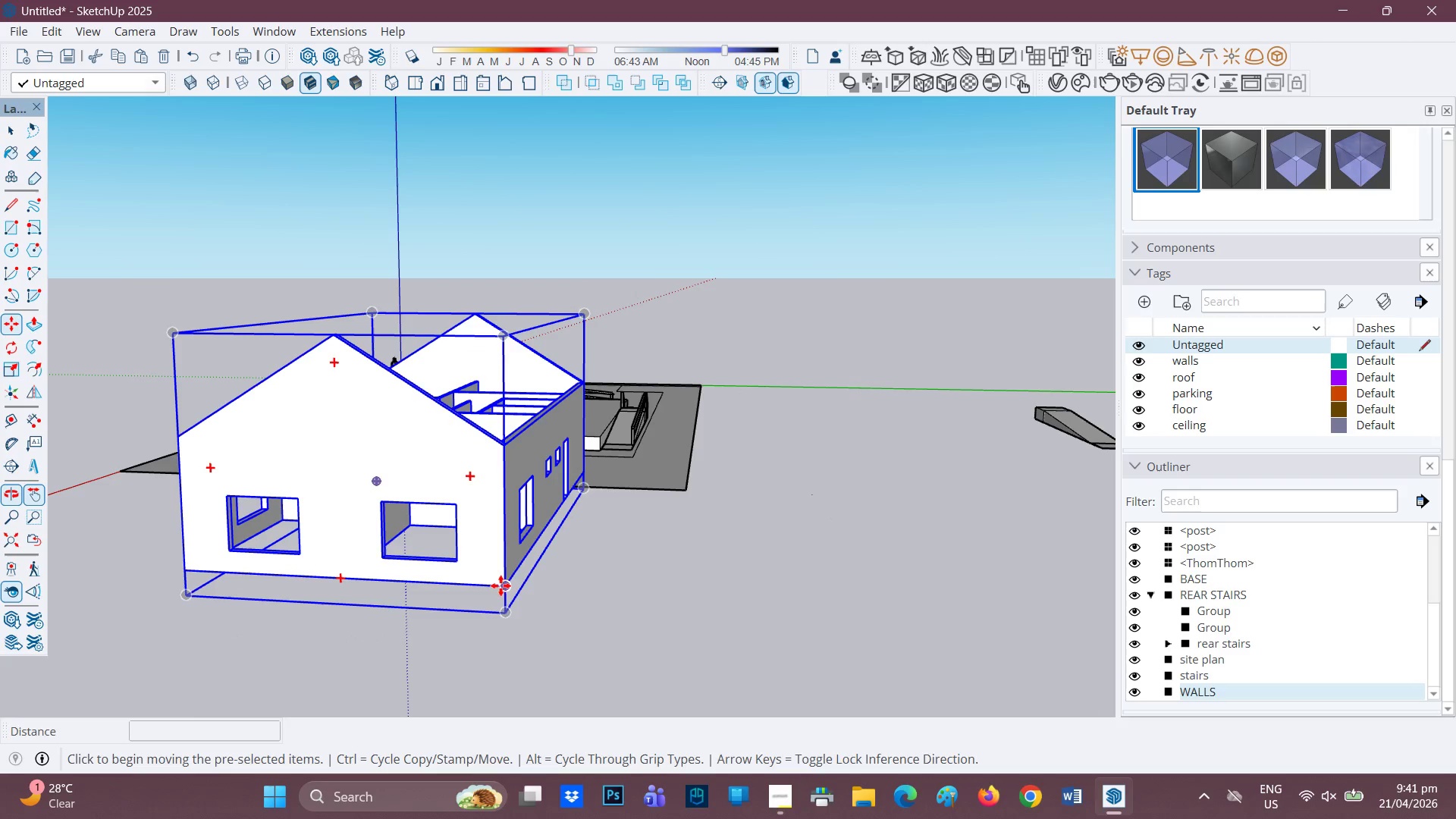 
scroll: coordinate [466, 522], scroll_direction: down, amount: 1.0
 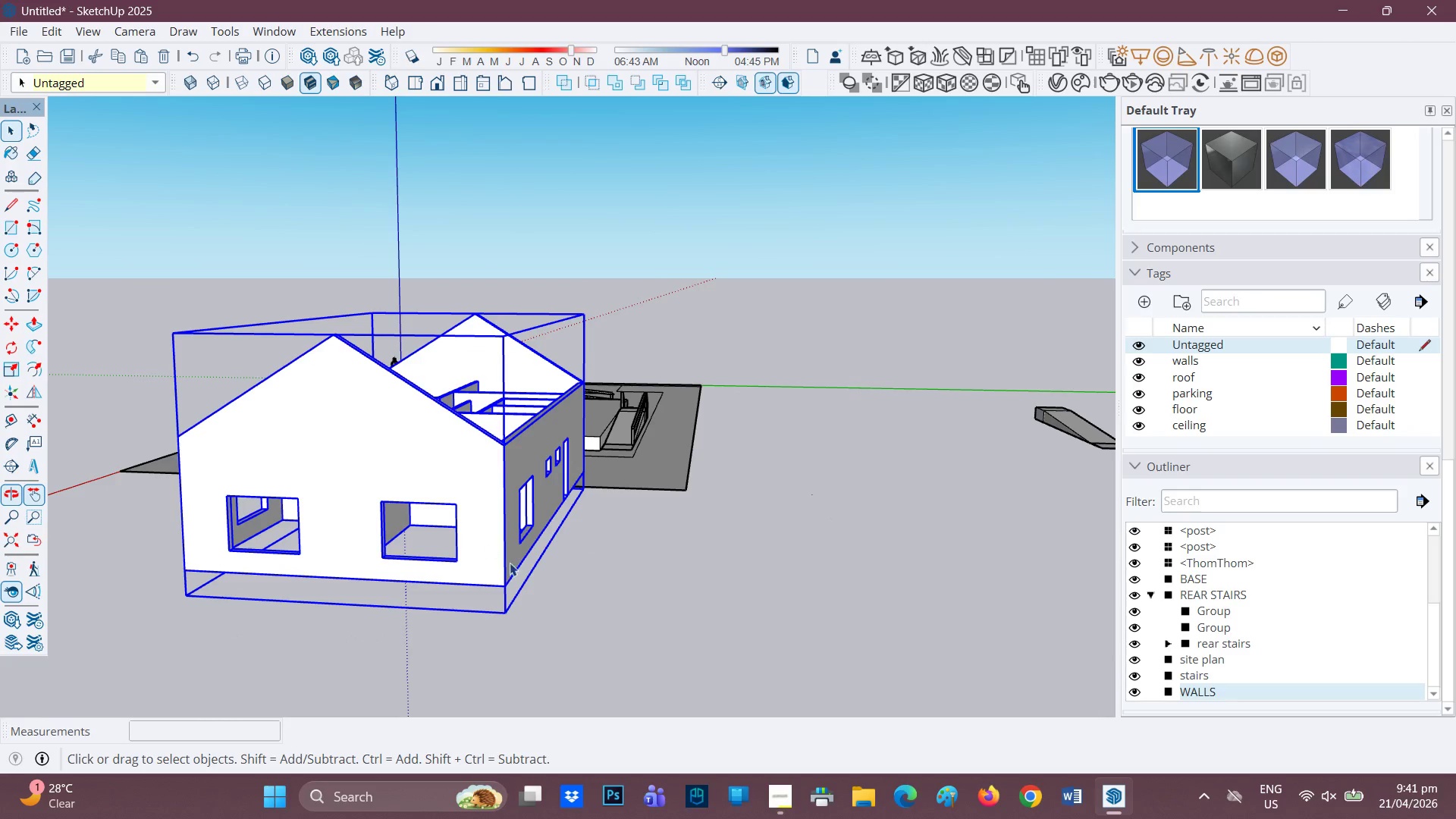 
left_click_drag(start_coordinate=[500, 585], to_coordinate=[500, 577])
 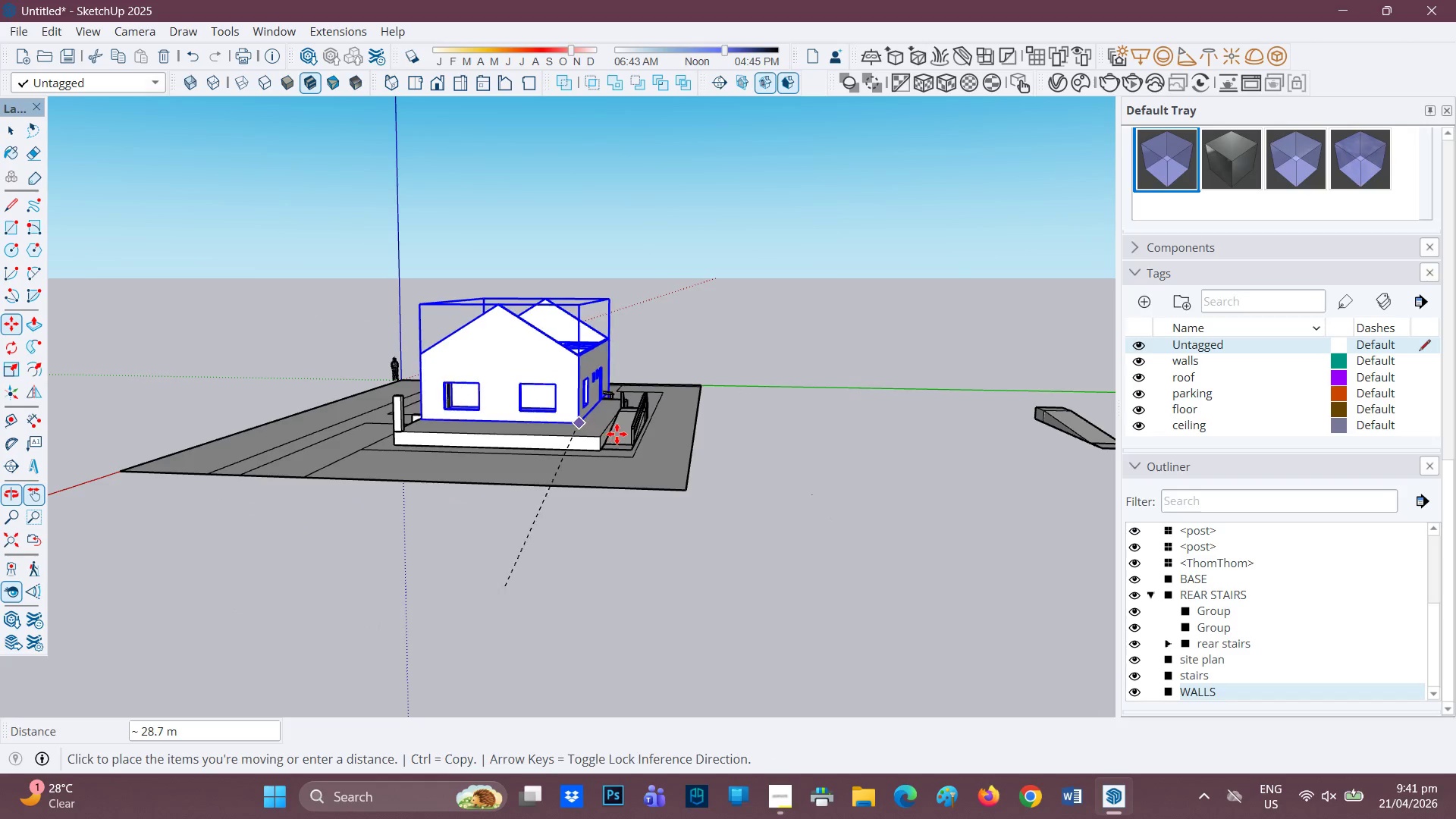 
scroll: coordinate [393, 458], scroll_direction: up, amount: 13.0
 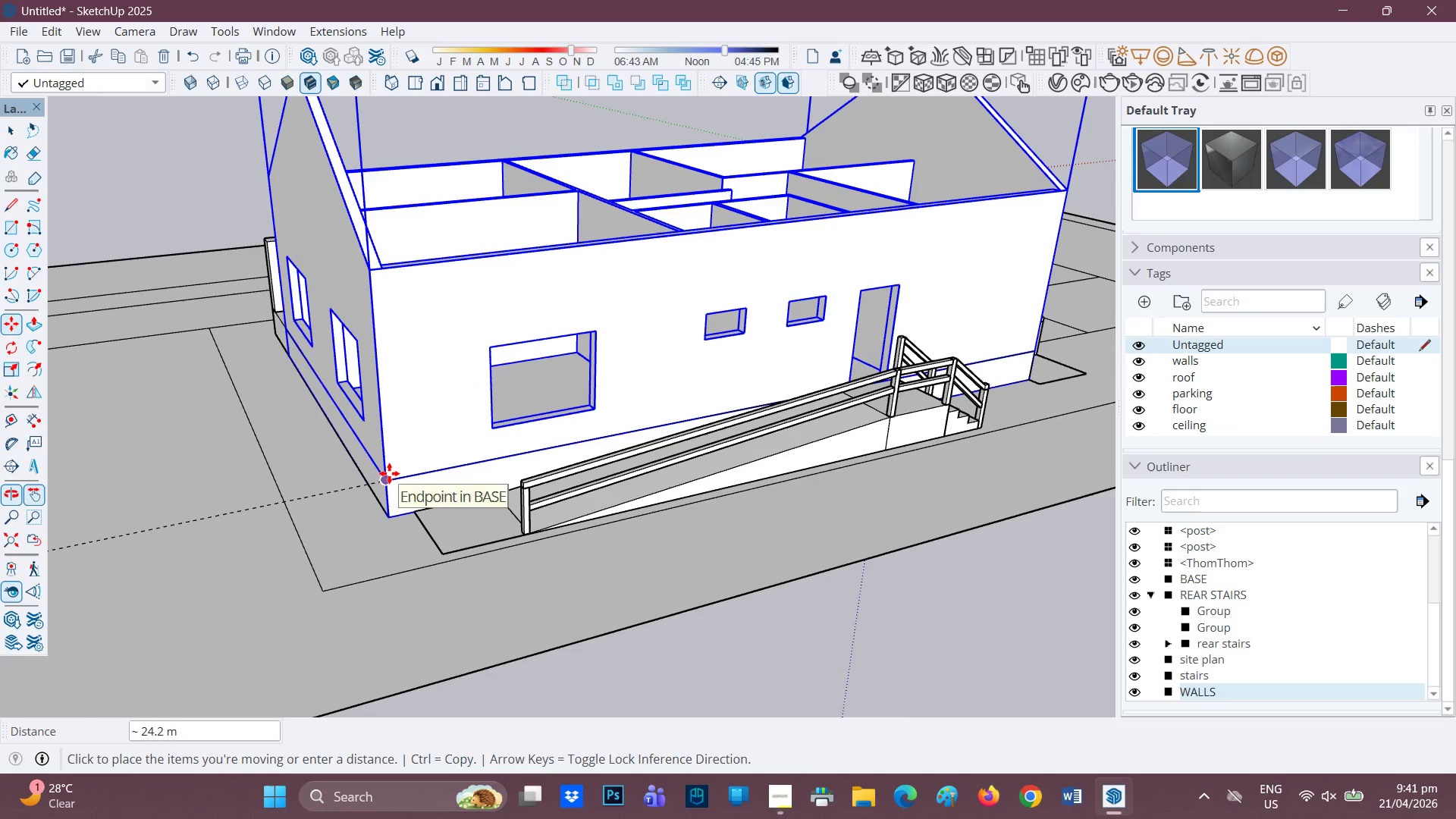 
scroll: coordinate [419, 463], scroll_direction: down, amount: 11.0
 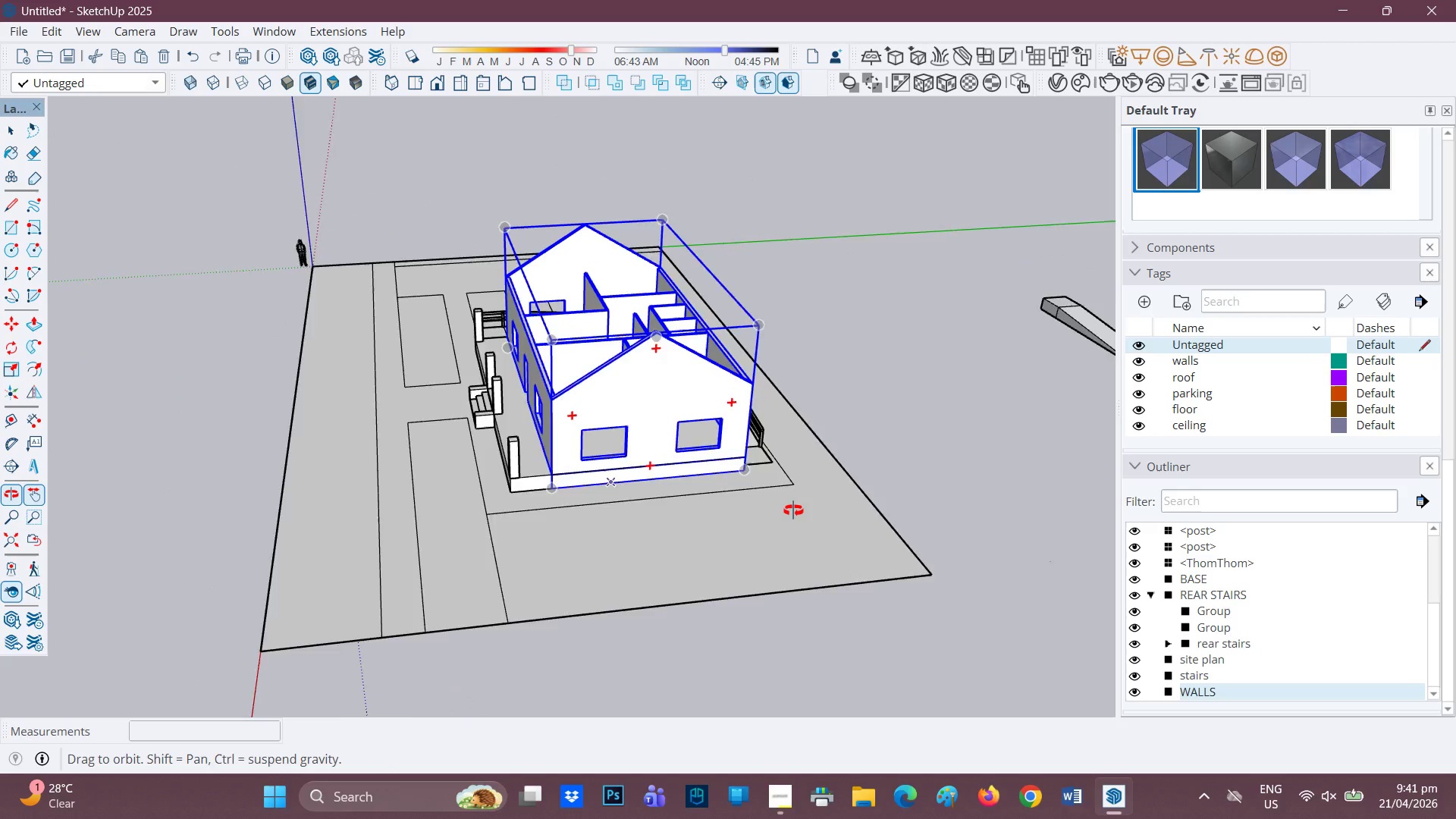 
key(Space)
 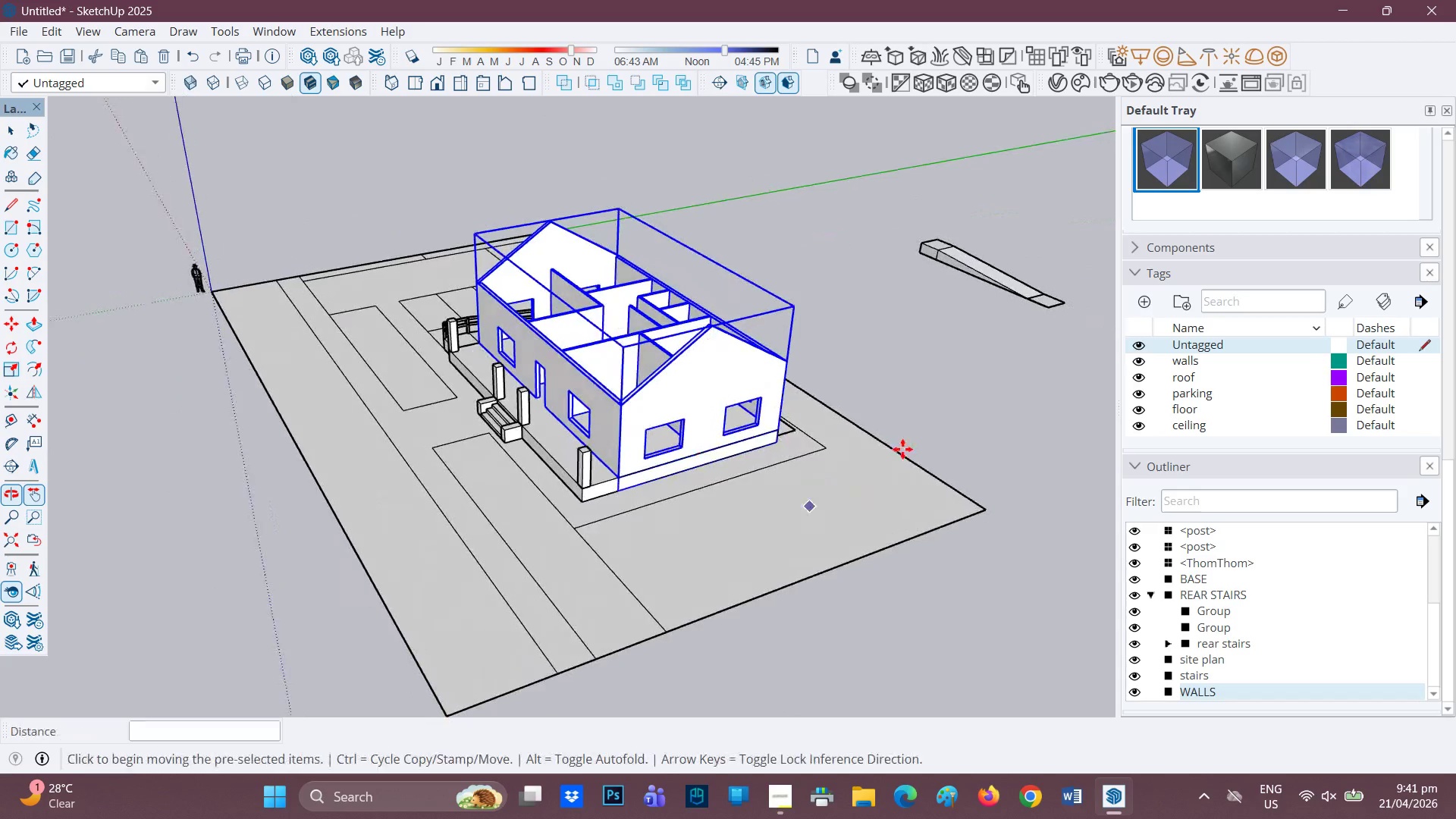 
left_click([918, 374])
 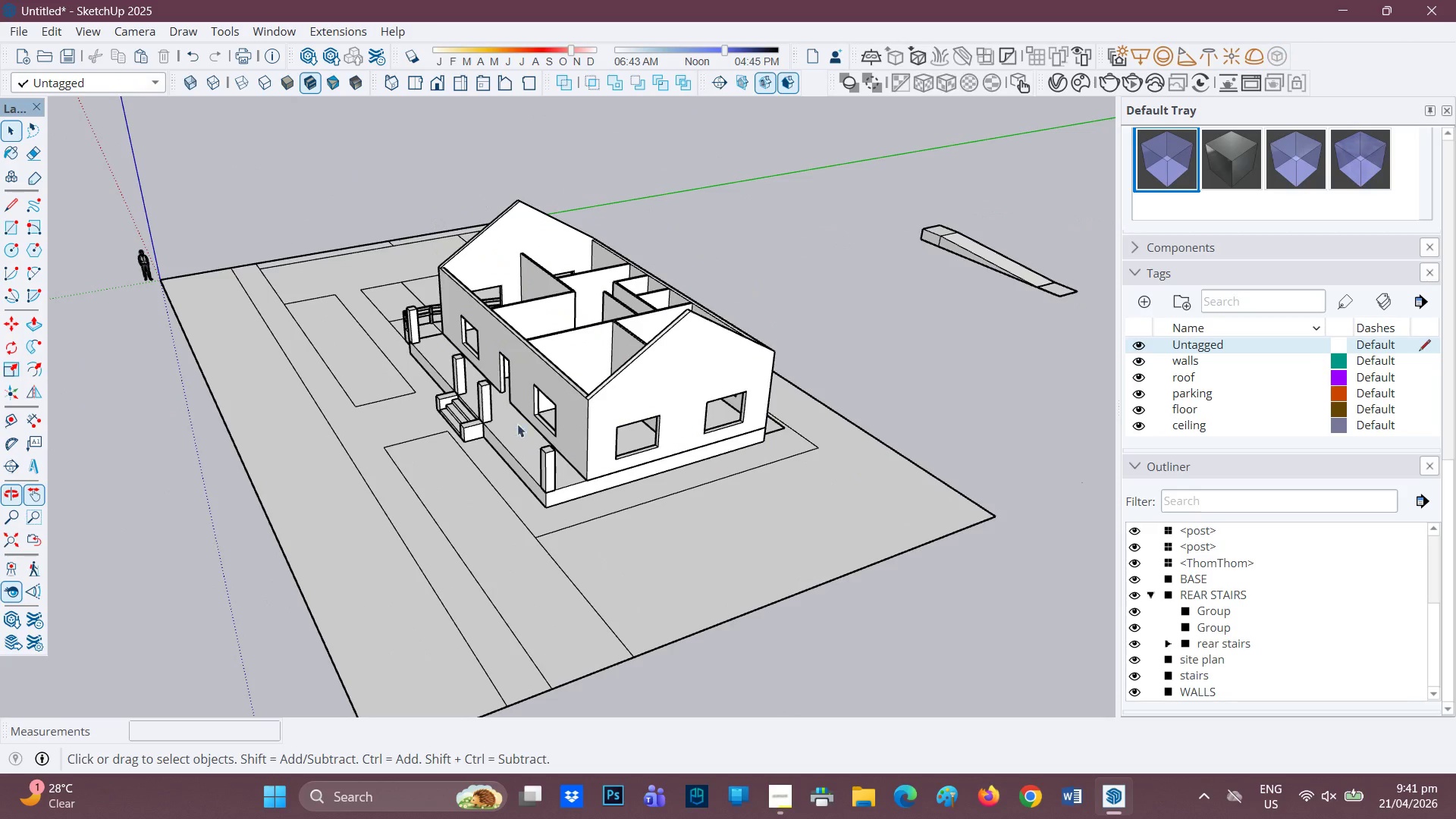 
scroll: coordinate [900, 450], scroll_direction: none, amount: 0.0
 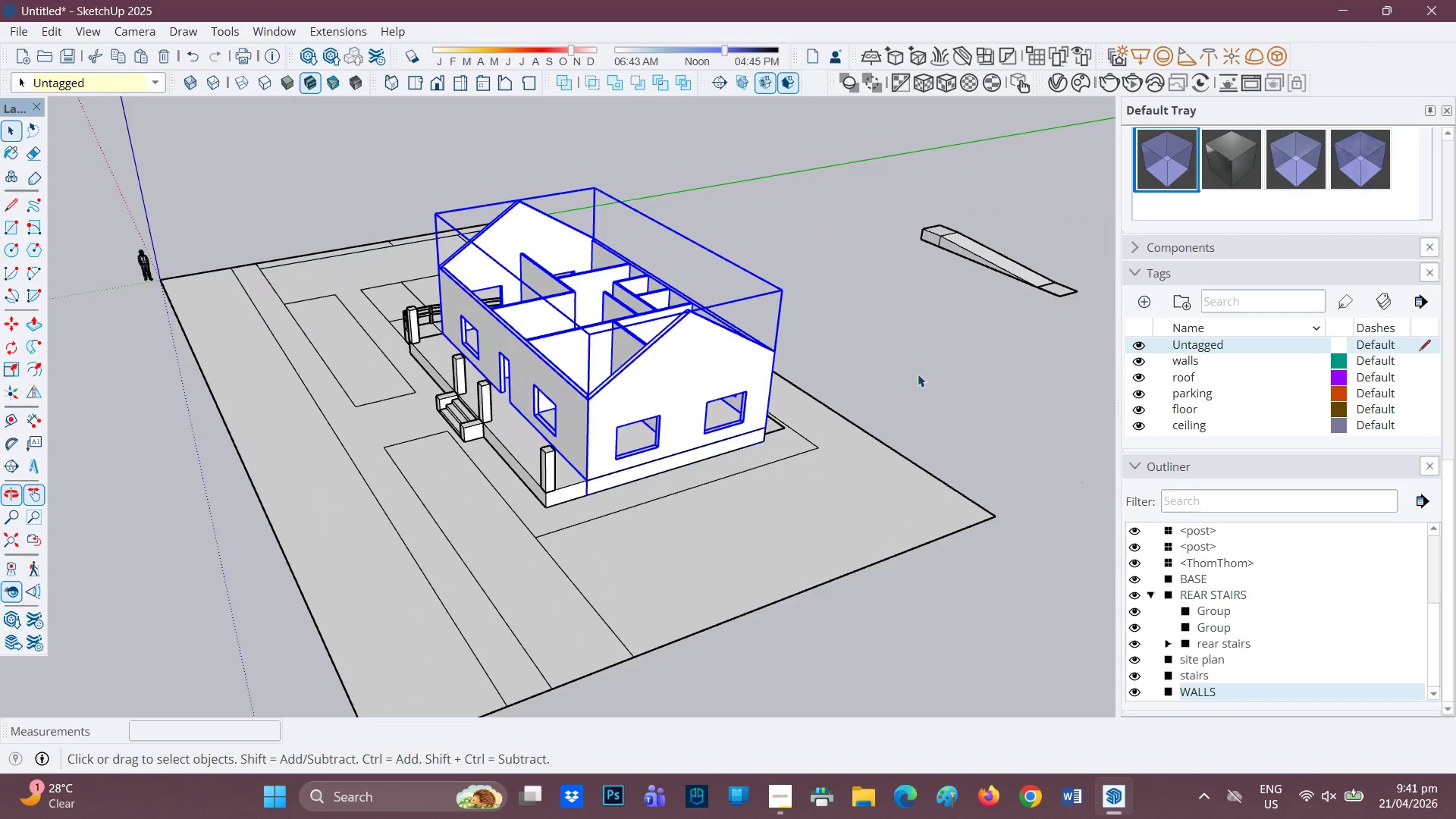 
scroll: coordinate [359, 460], scroll_direction: up, amount: 1.0
 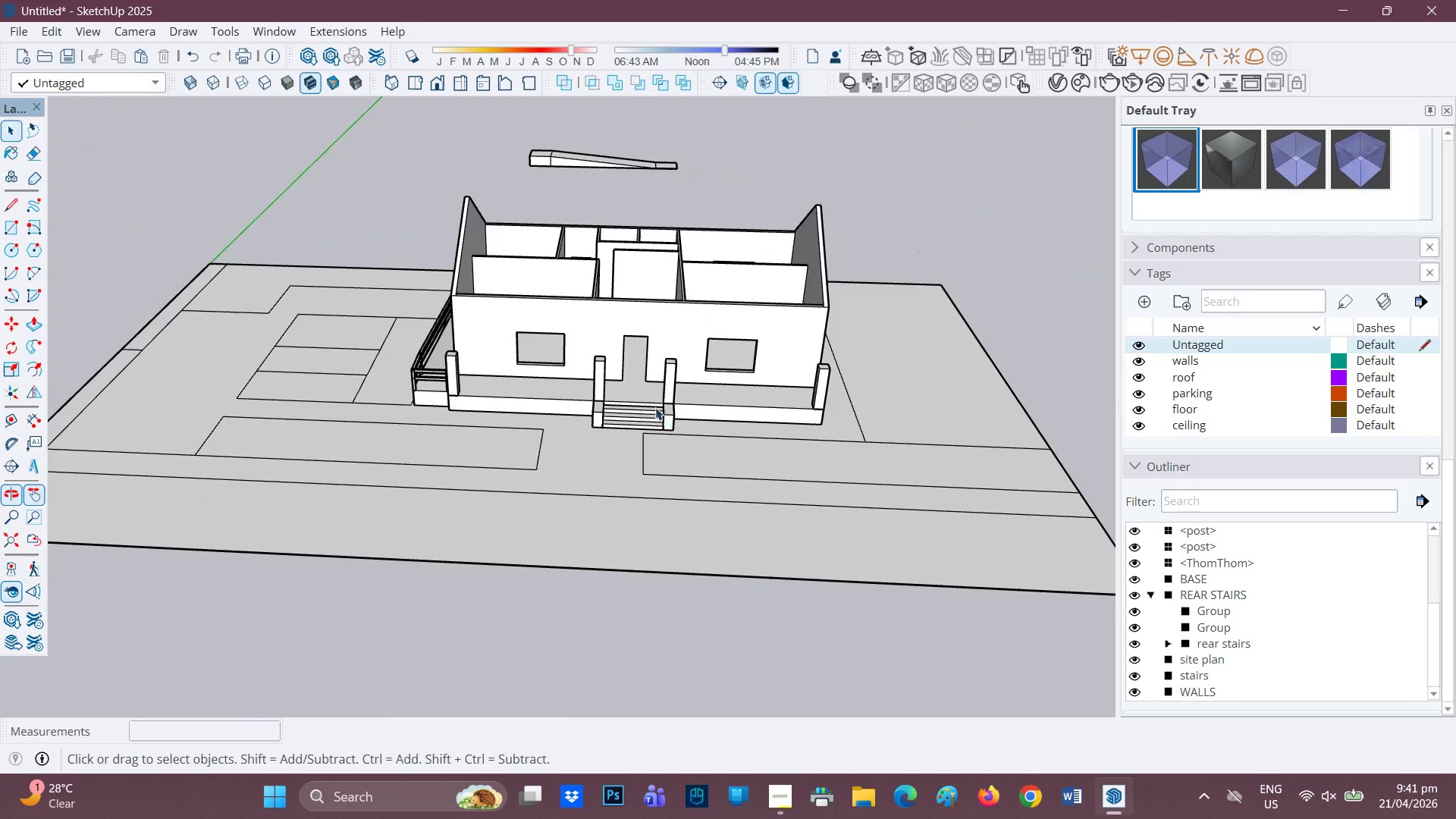 
key(H)
 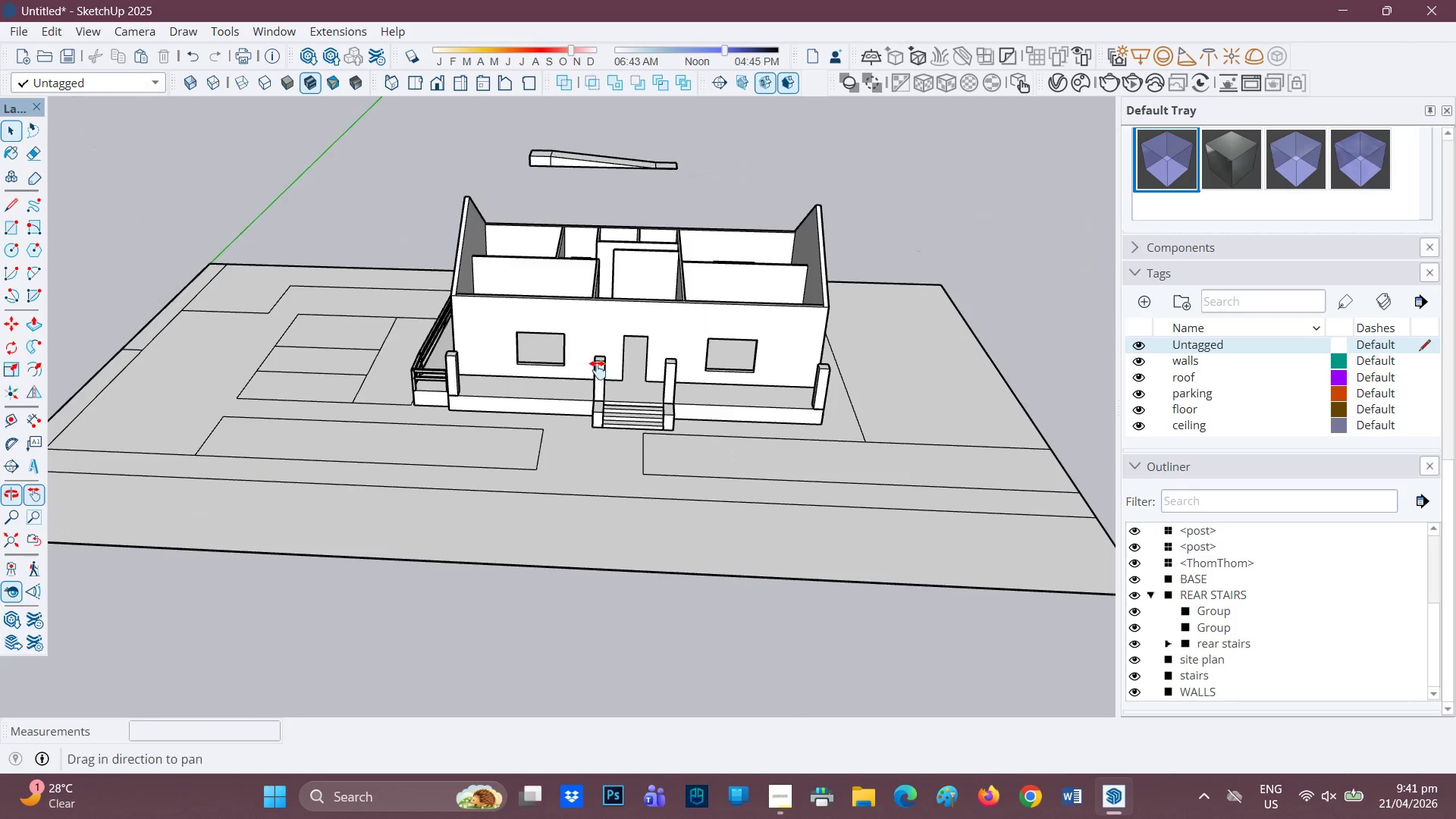 
left_click_drag(start_coordinate=[586, 375], to_coordinate=[376, 527])
 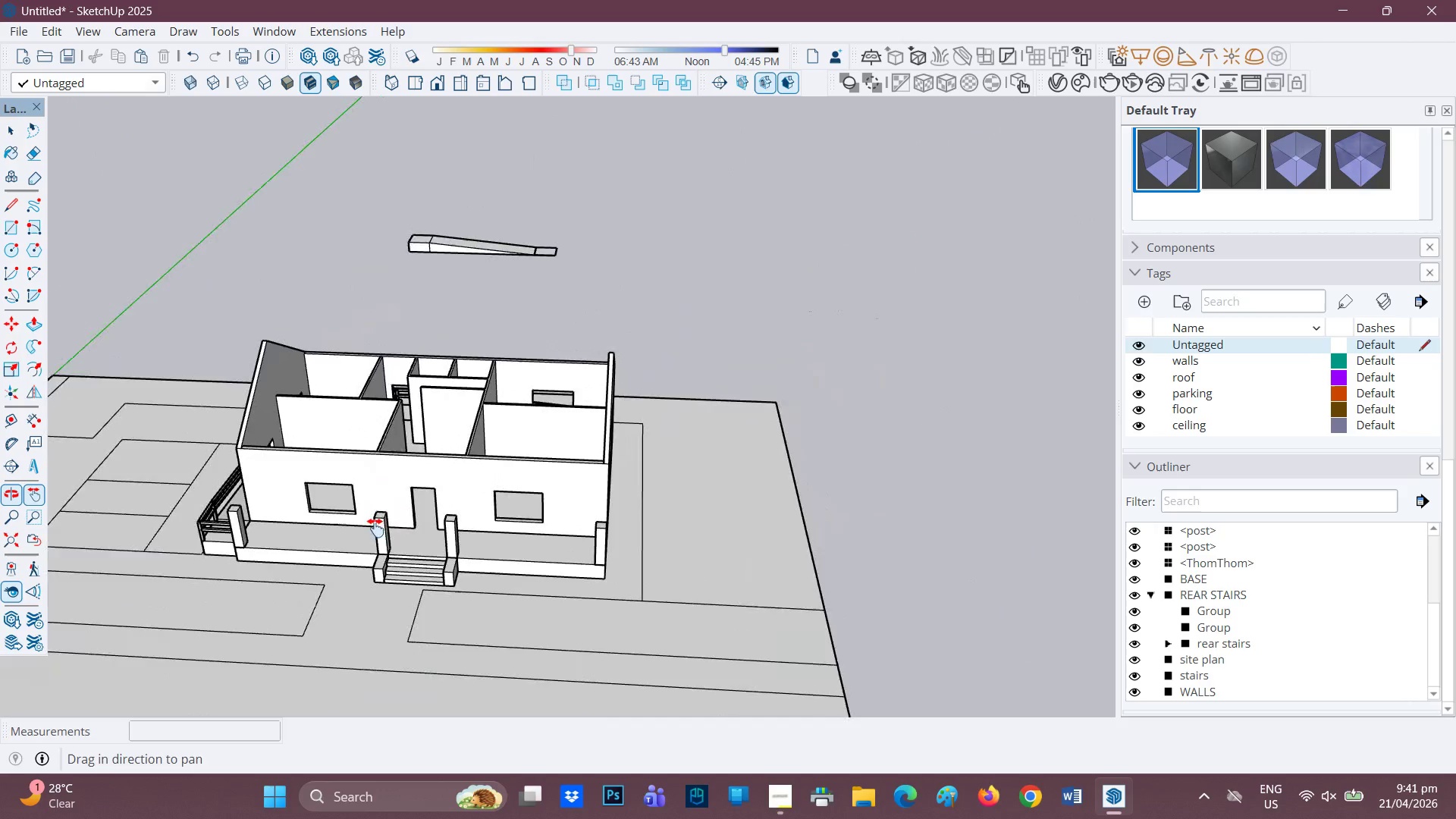 
scroll: coordinate [395, 493], scroll_direction: up, amount: 7.0
 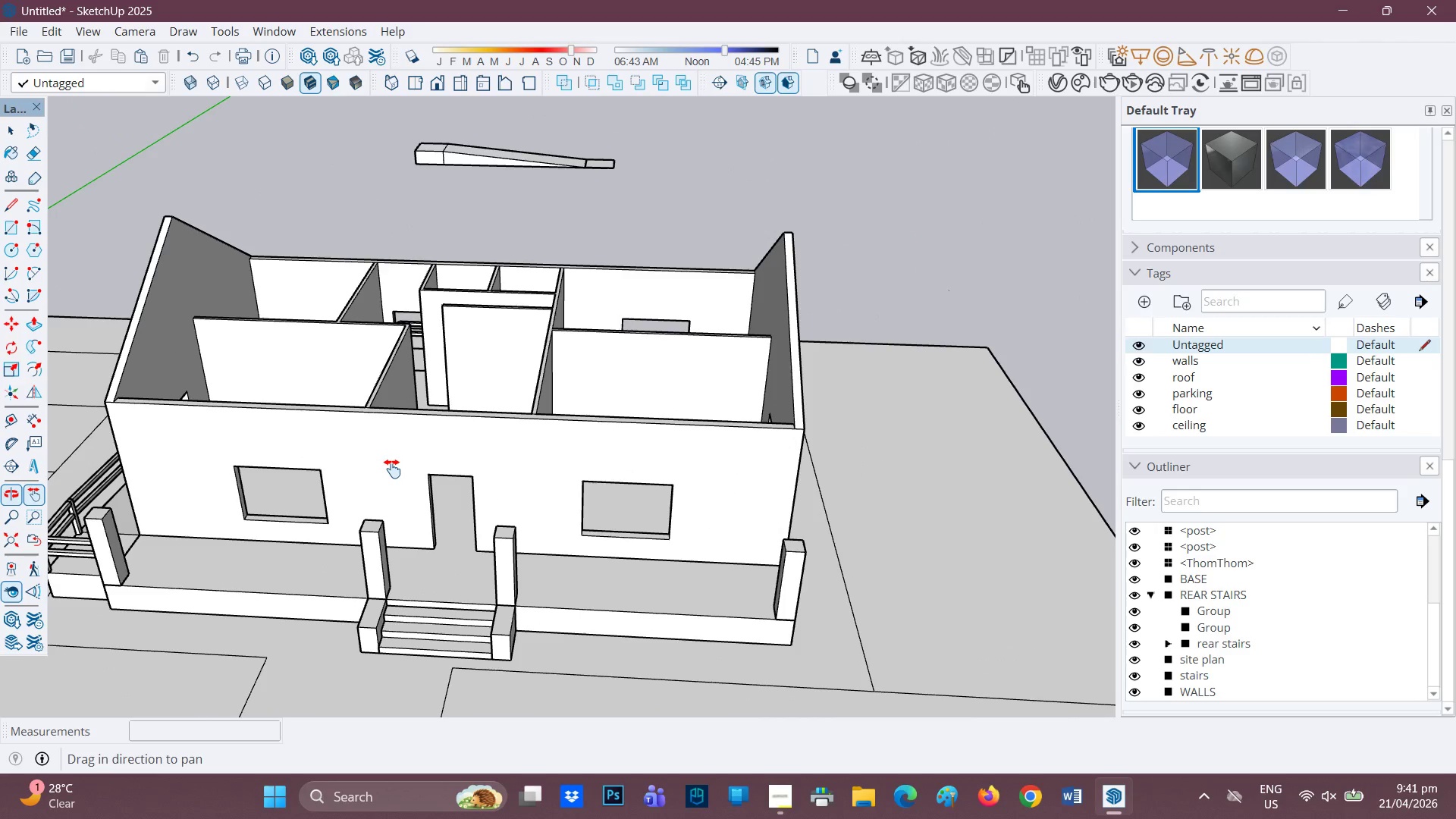 
scroll: coordinate [271, 453], scroll_direction: down, amount: 3.0
 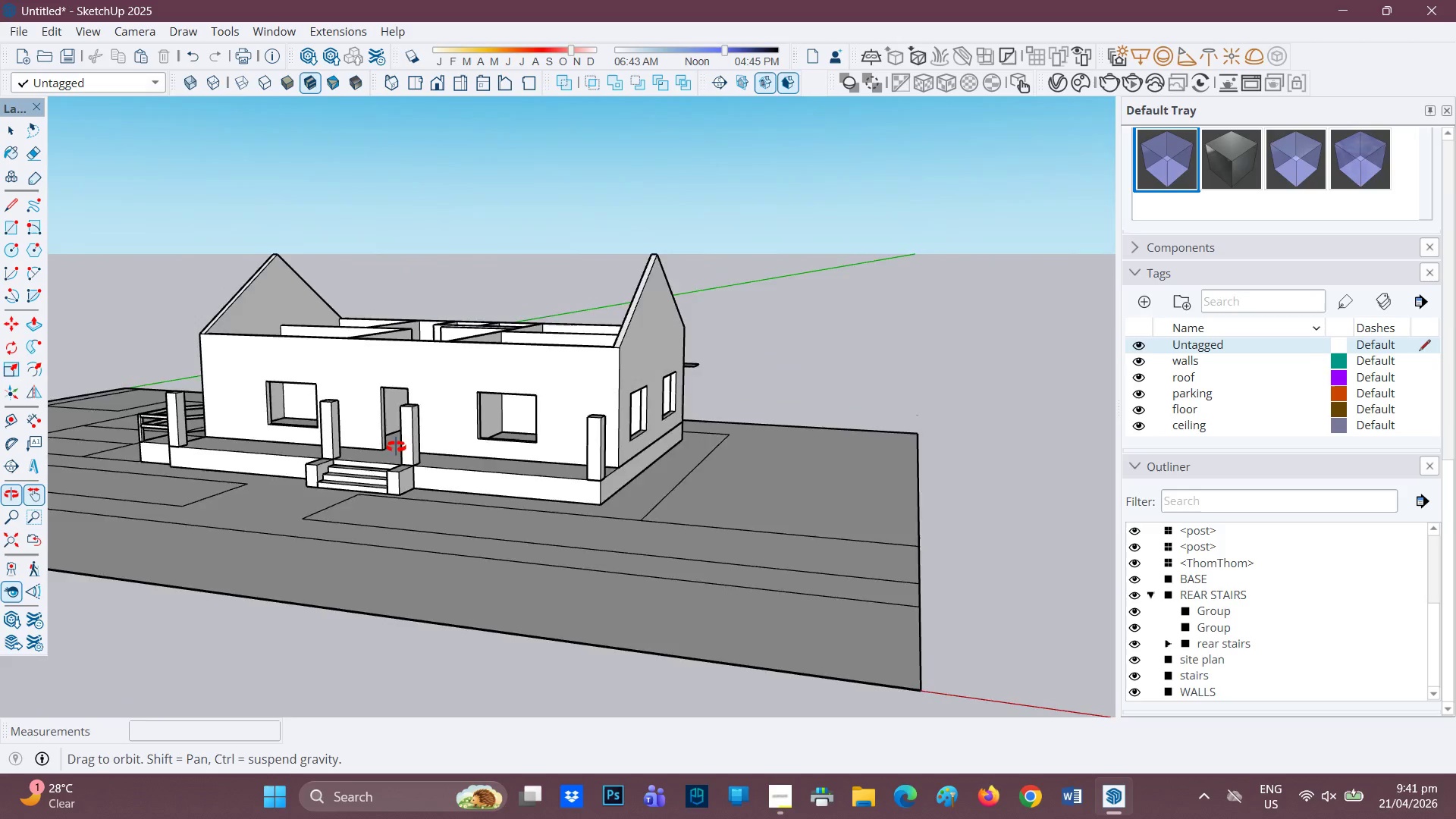 
wait(7.7)
 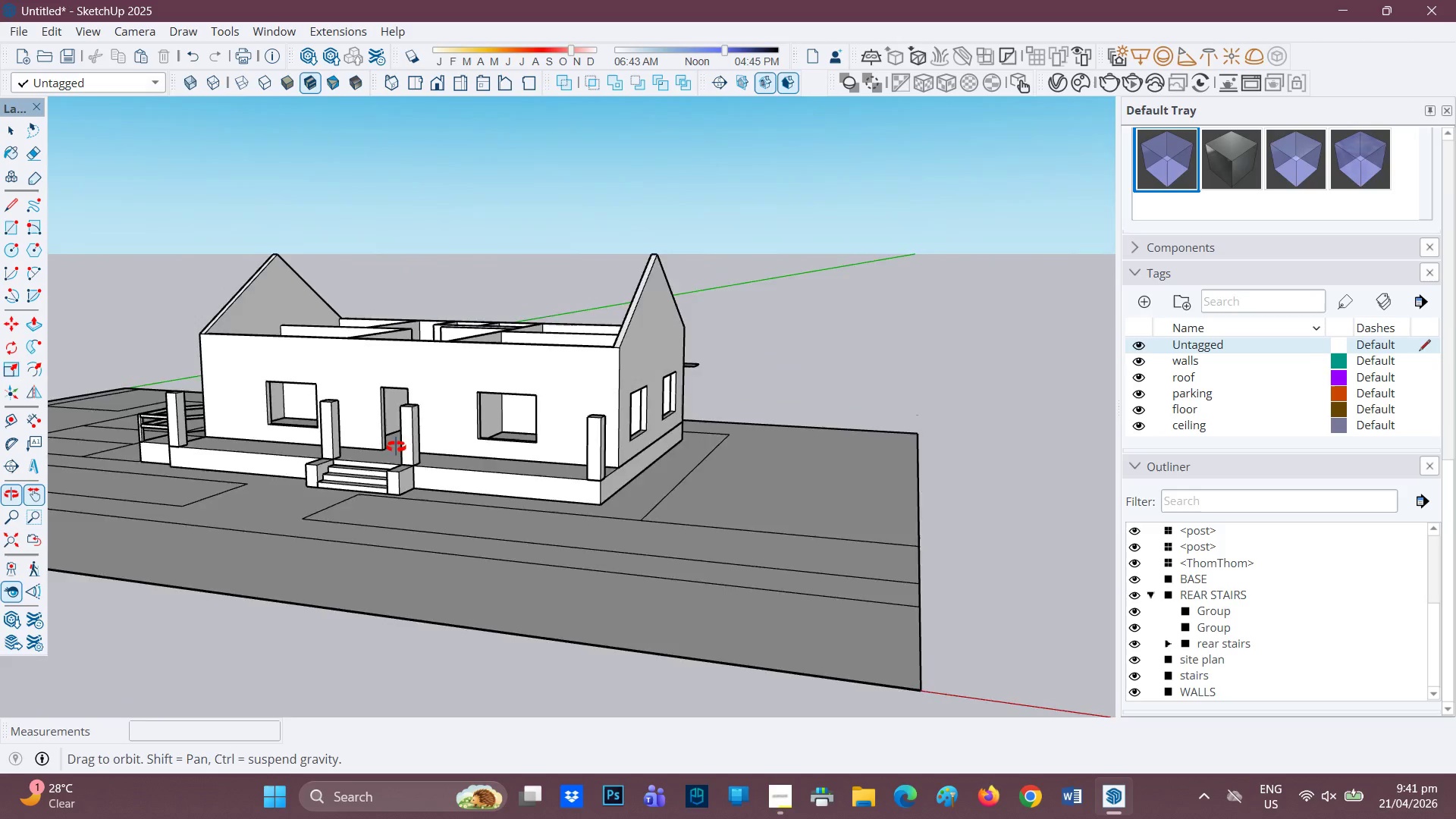 
left_click([789, 796])